 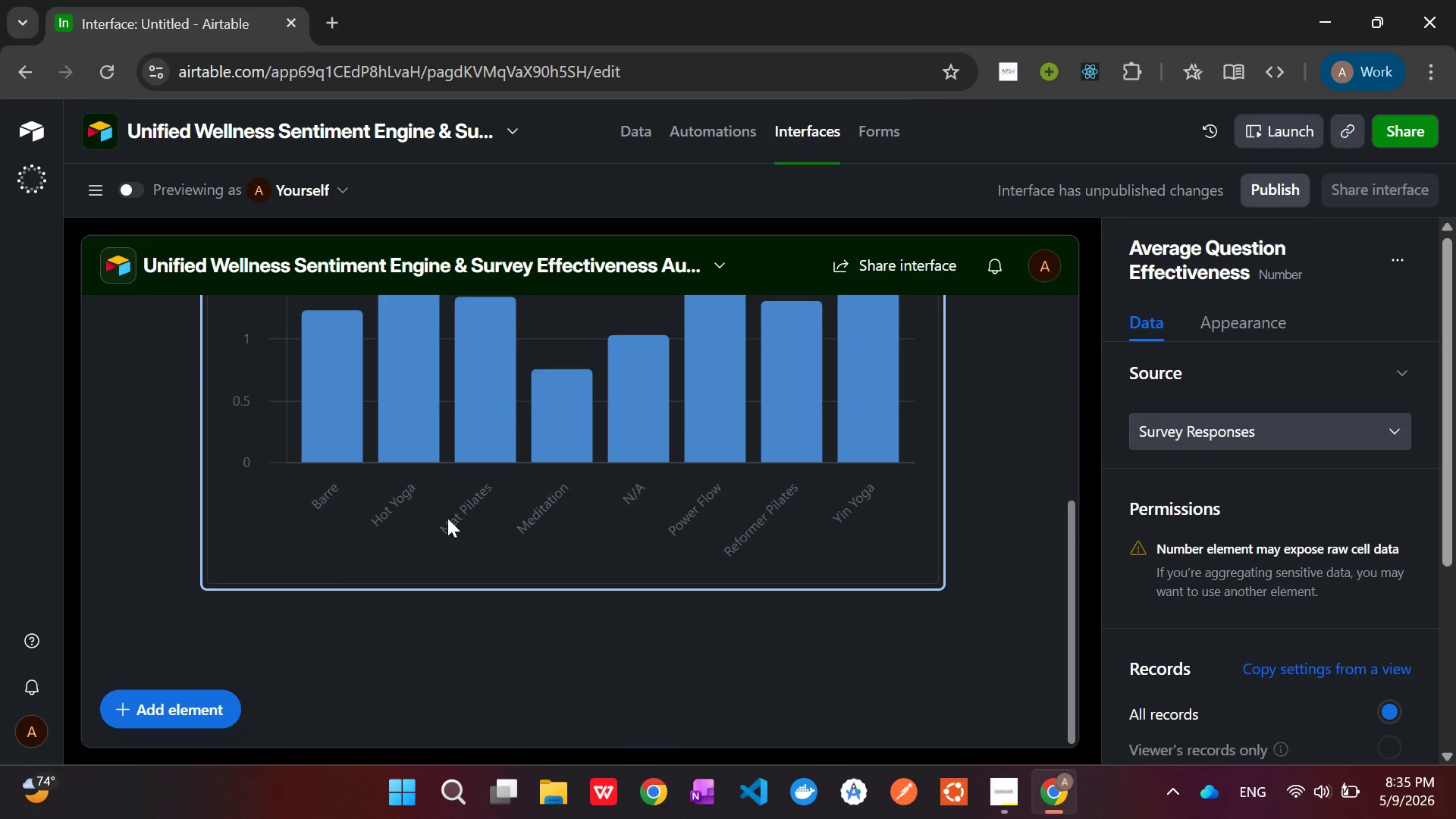 
left_click([207, 711])
 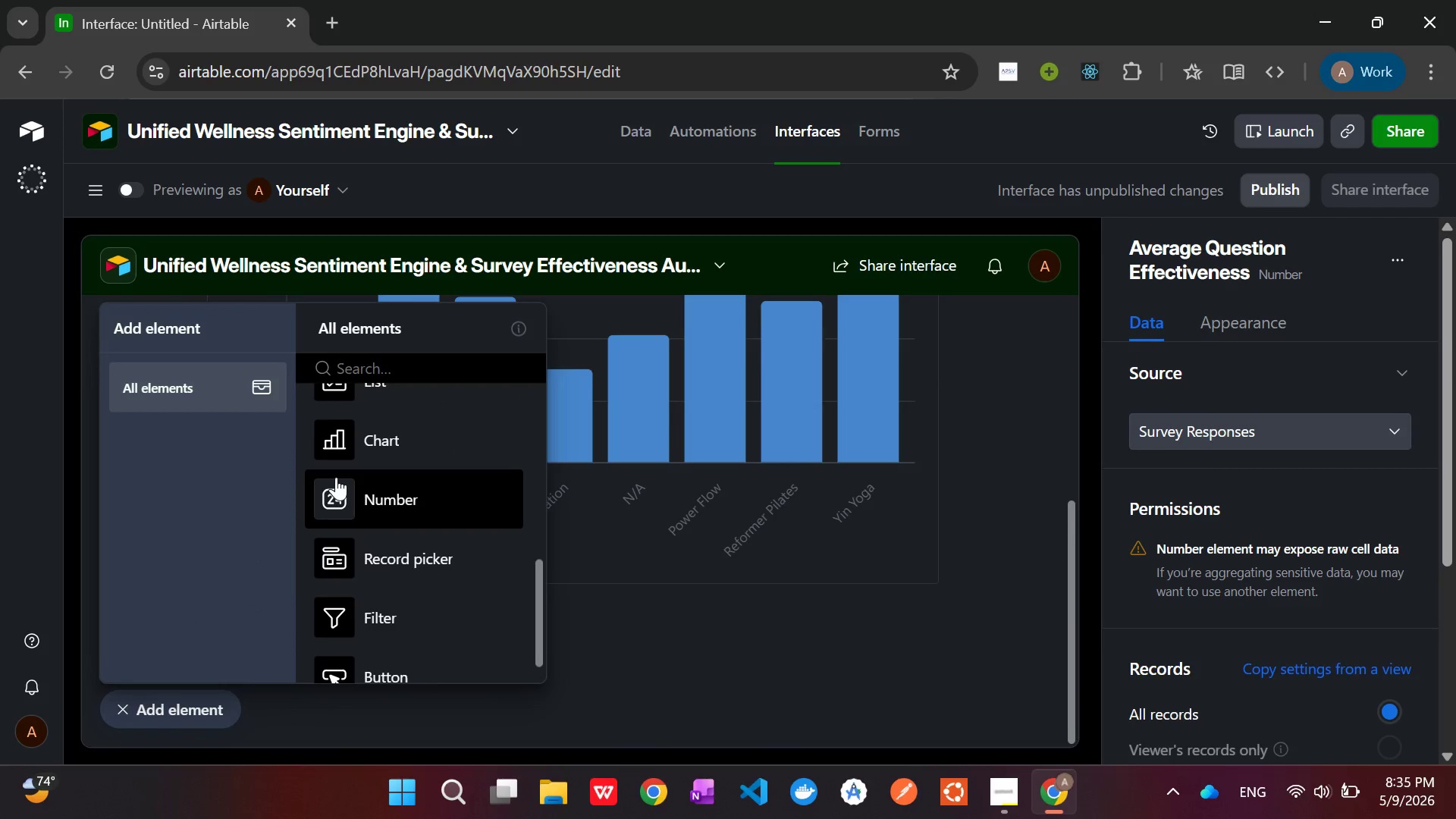 
scroll: coordinate [350, 452], scroll_direction: up, amount: 4.0
 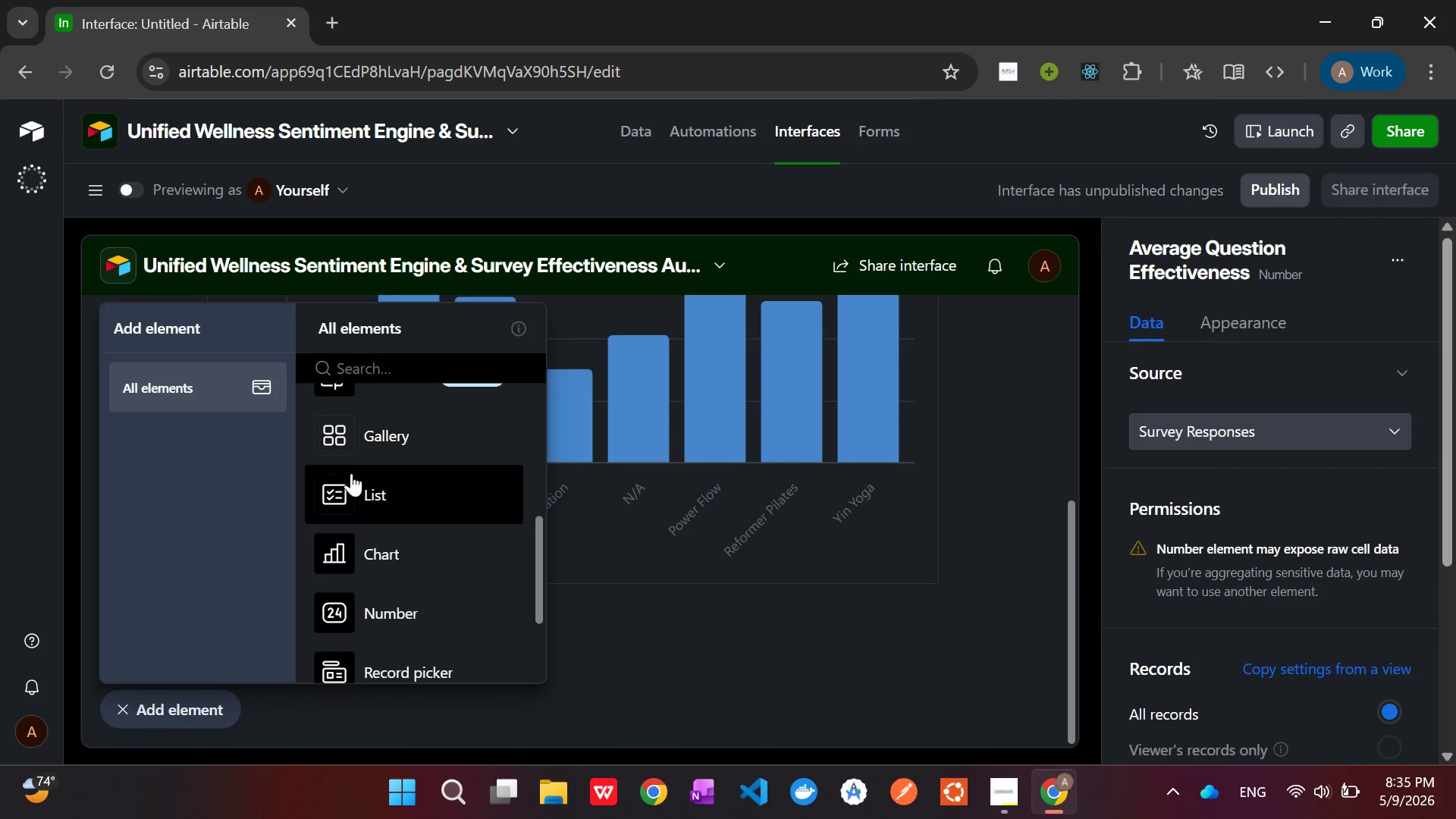 
left_click([352, 475])
 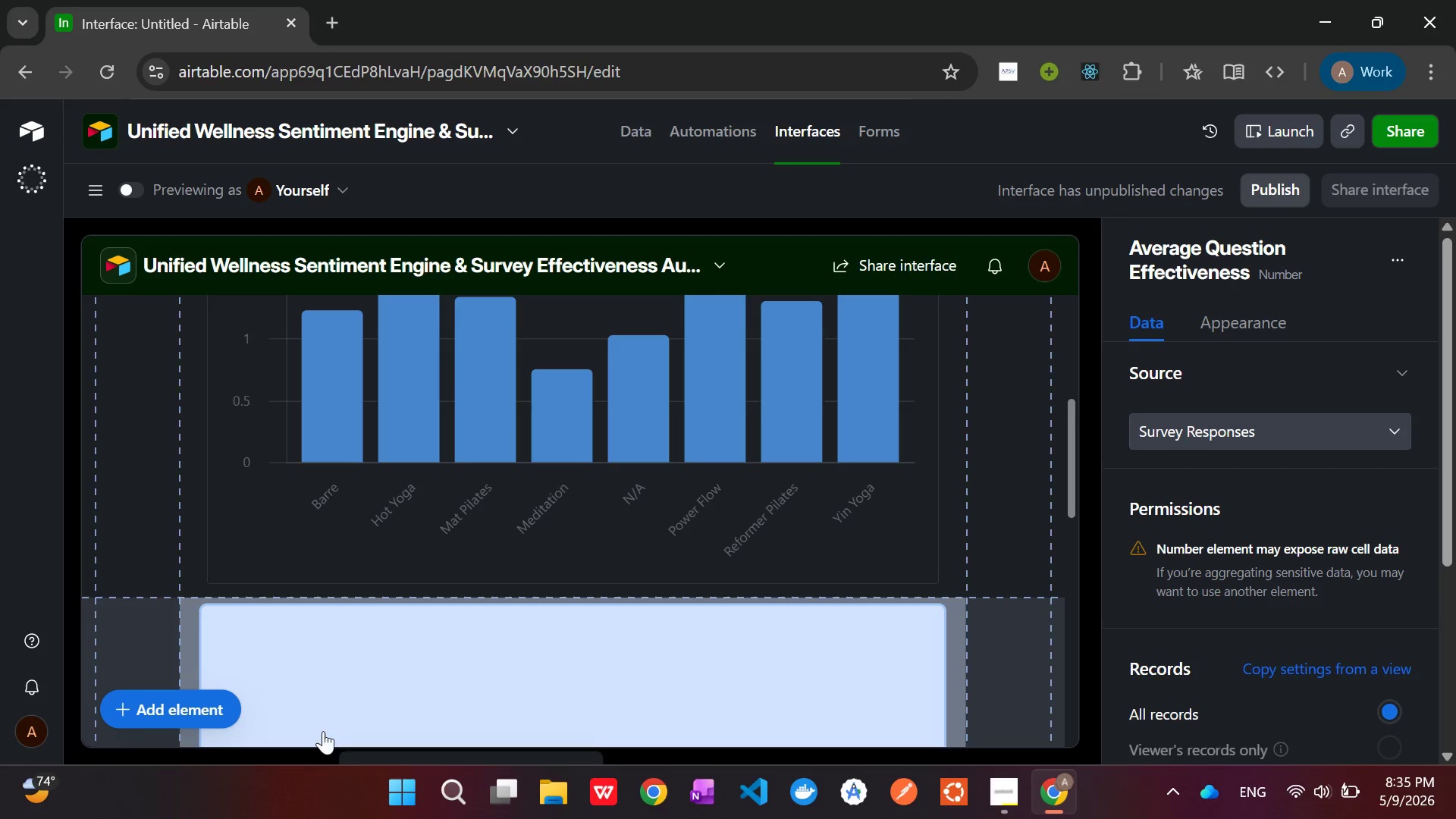 
left_click([351, 694])
 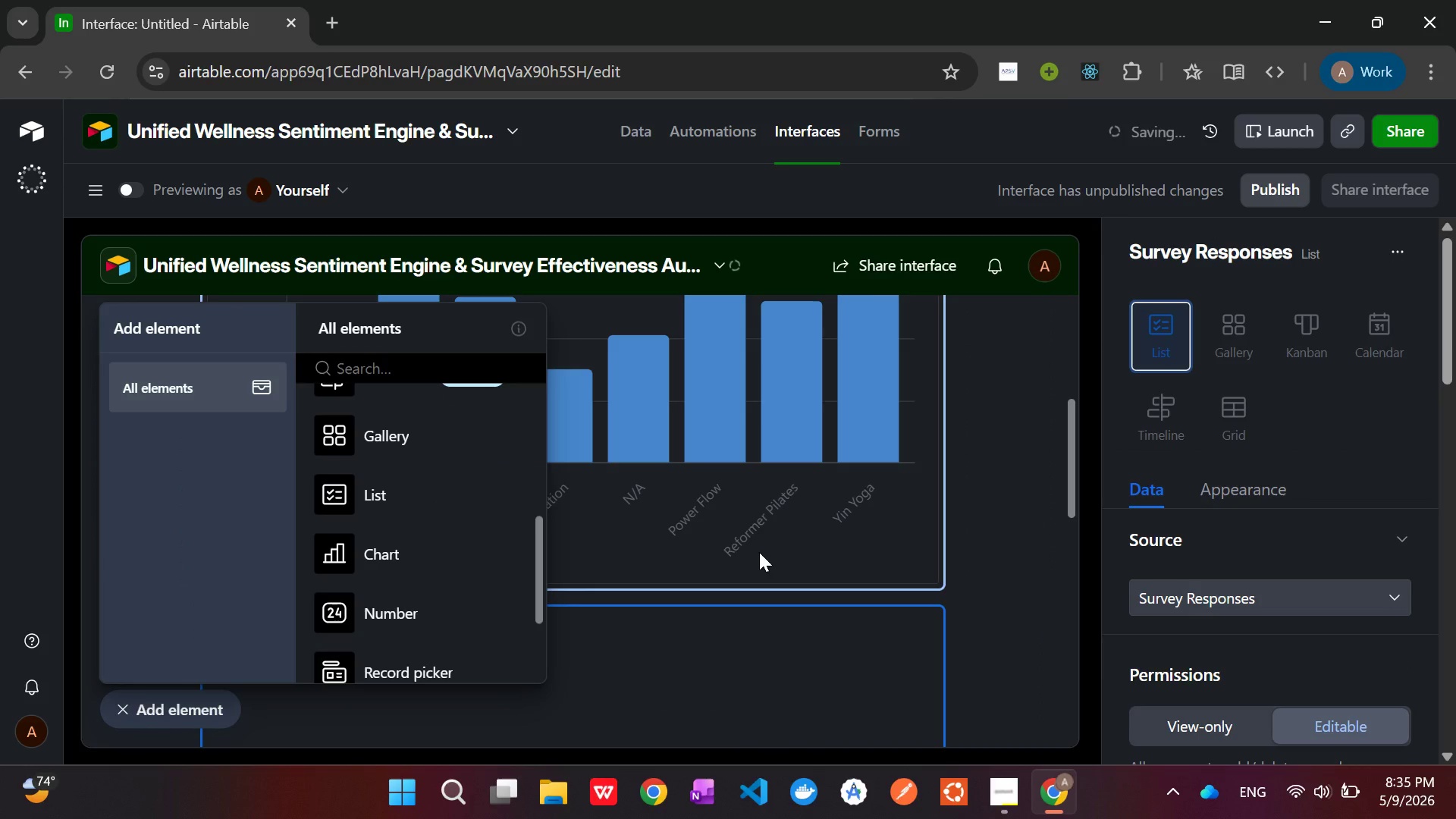 
scroll: coordinate [762, 526], scroll_direction: down, amount: 1.0
 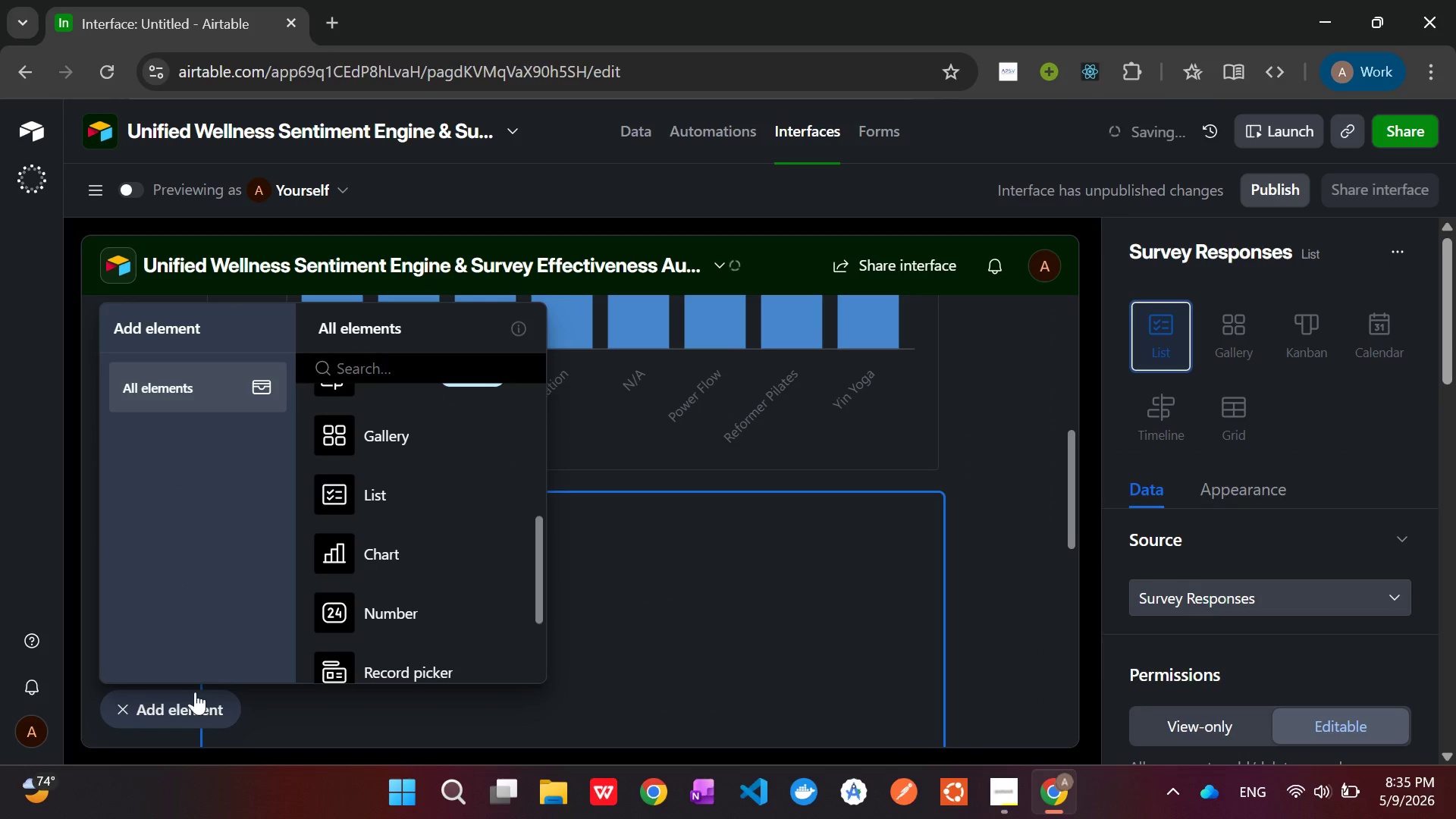 
left_click([171, 716])
 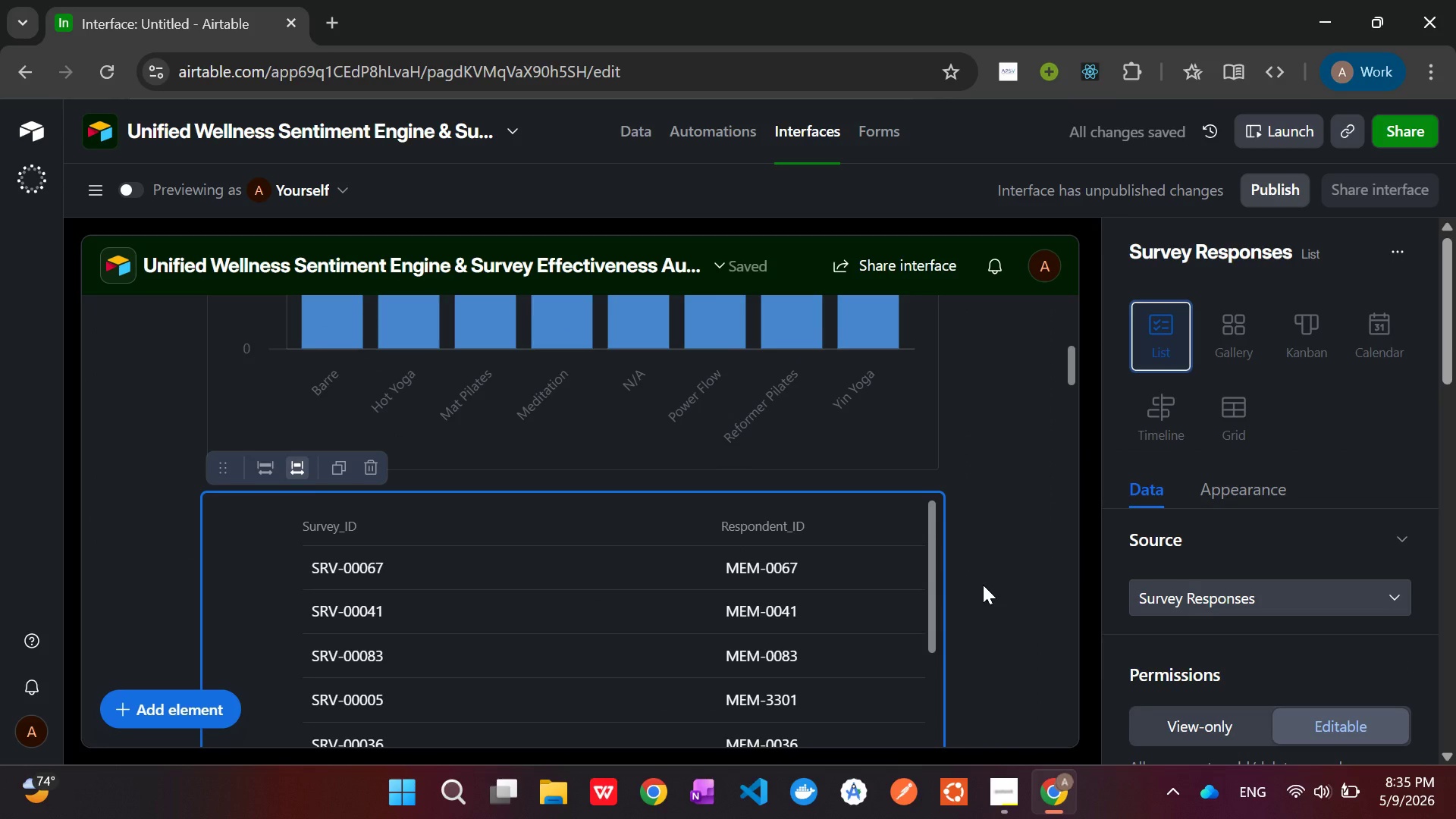 
wait(6.92)
 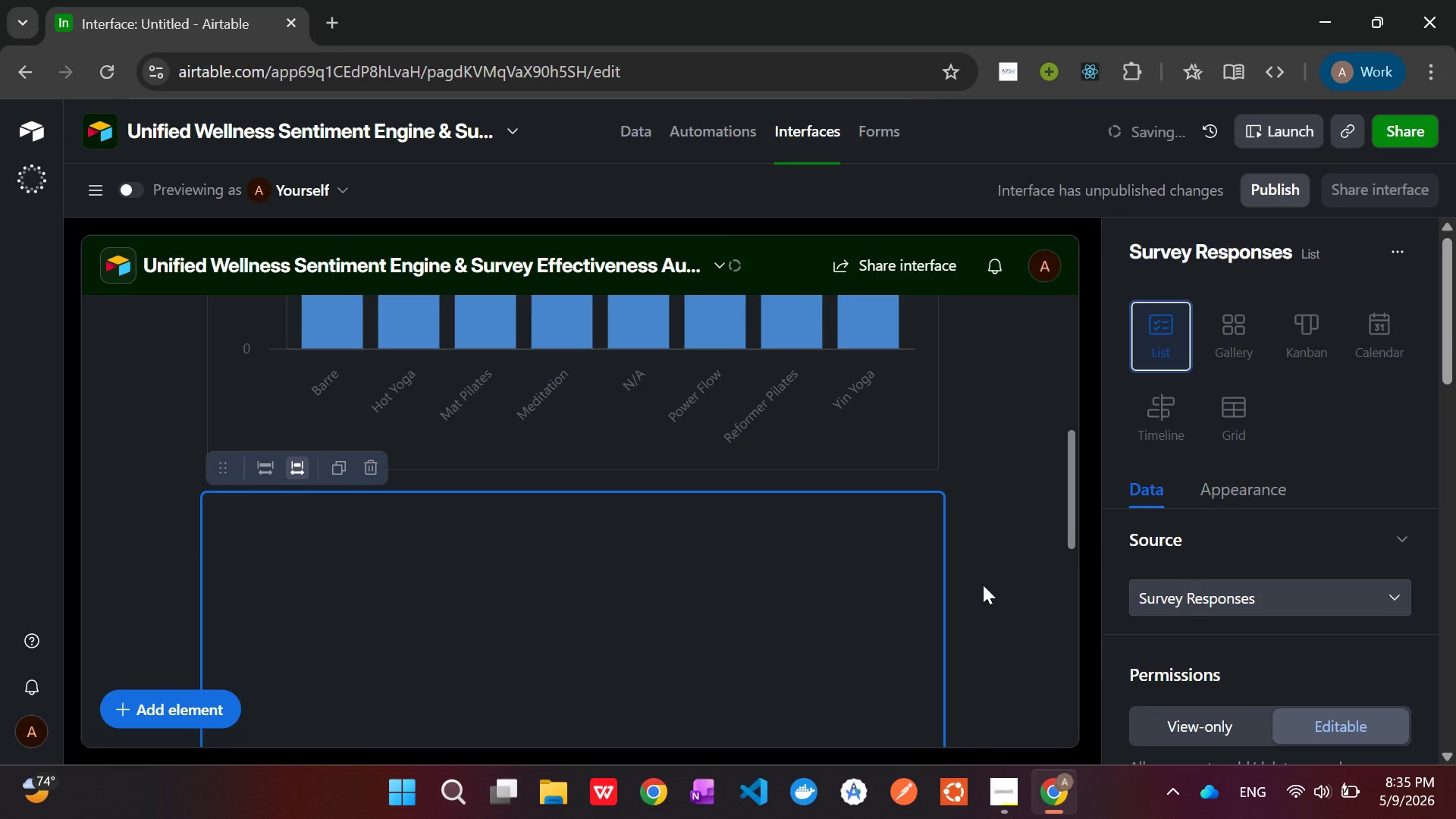 
scroll: coordinate [1302, 535], scroll_direction: down, amount: 4.0
 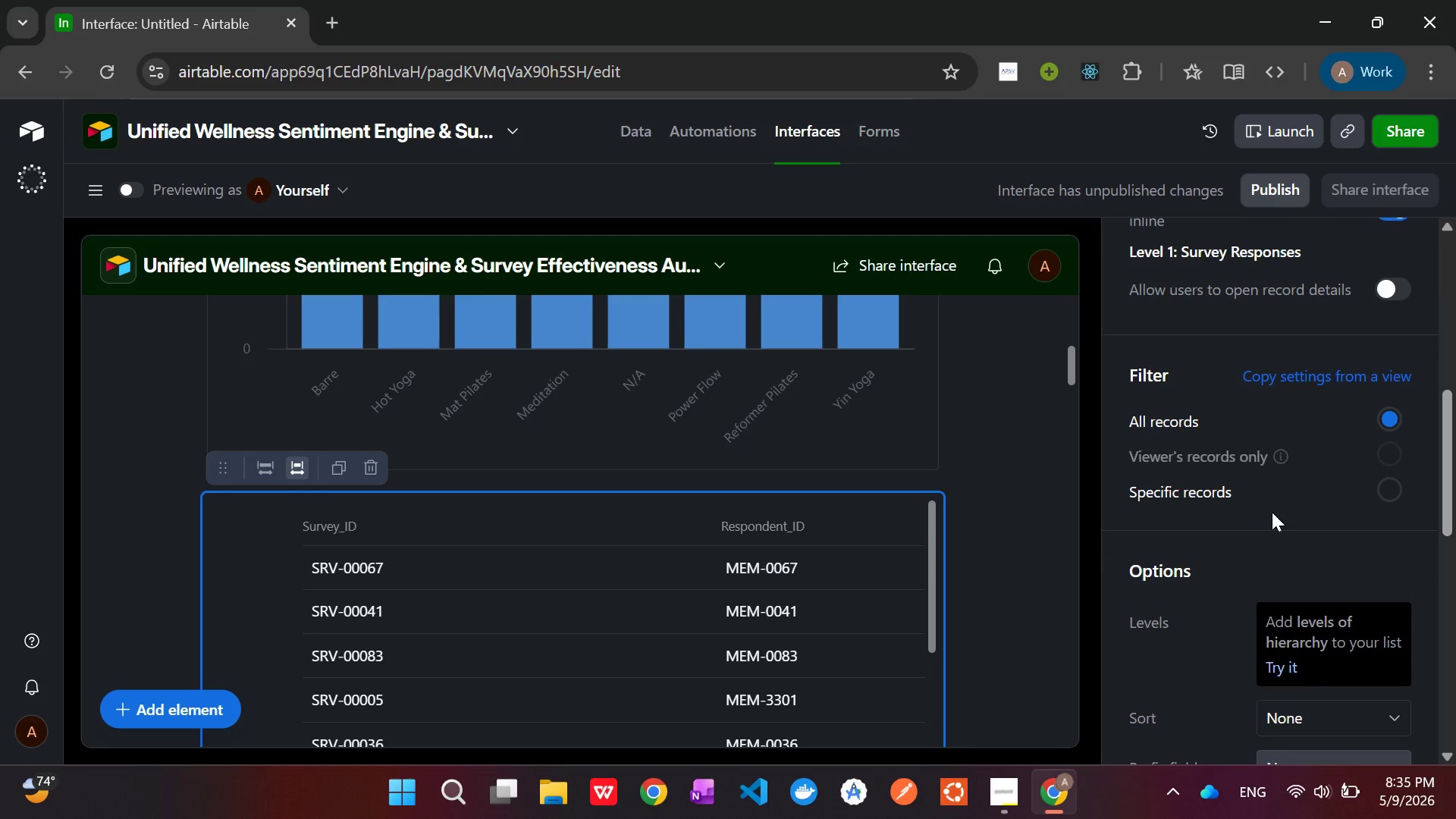 
left_click([1247, 493])
 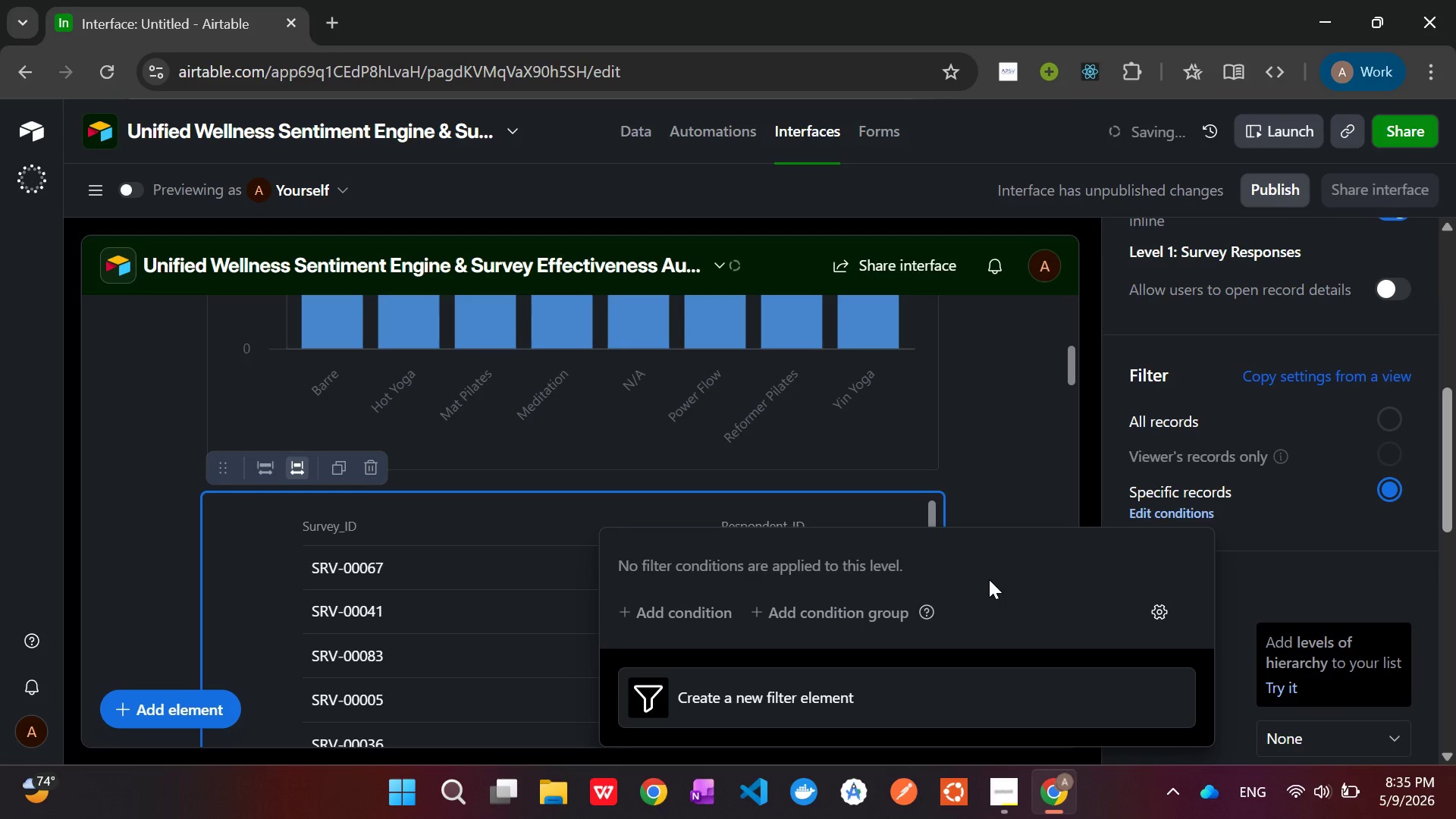 
scroll: coordinate [977, 550], scroll_direction: down, amount: 1.0
 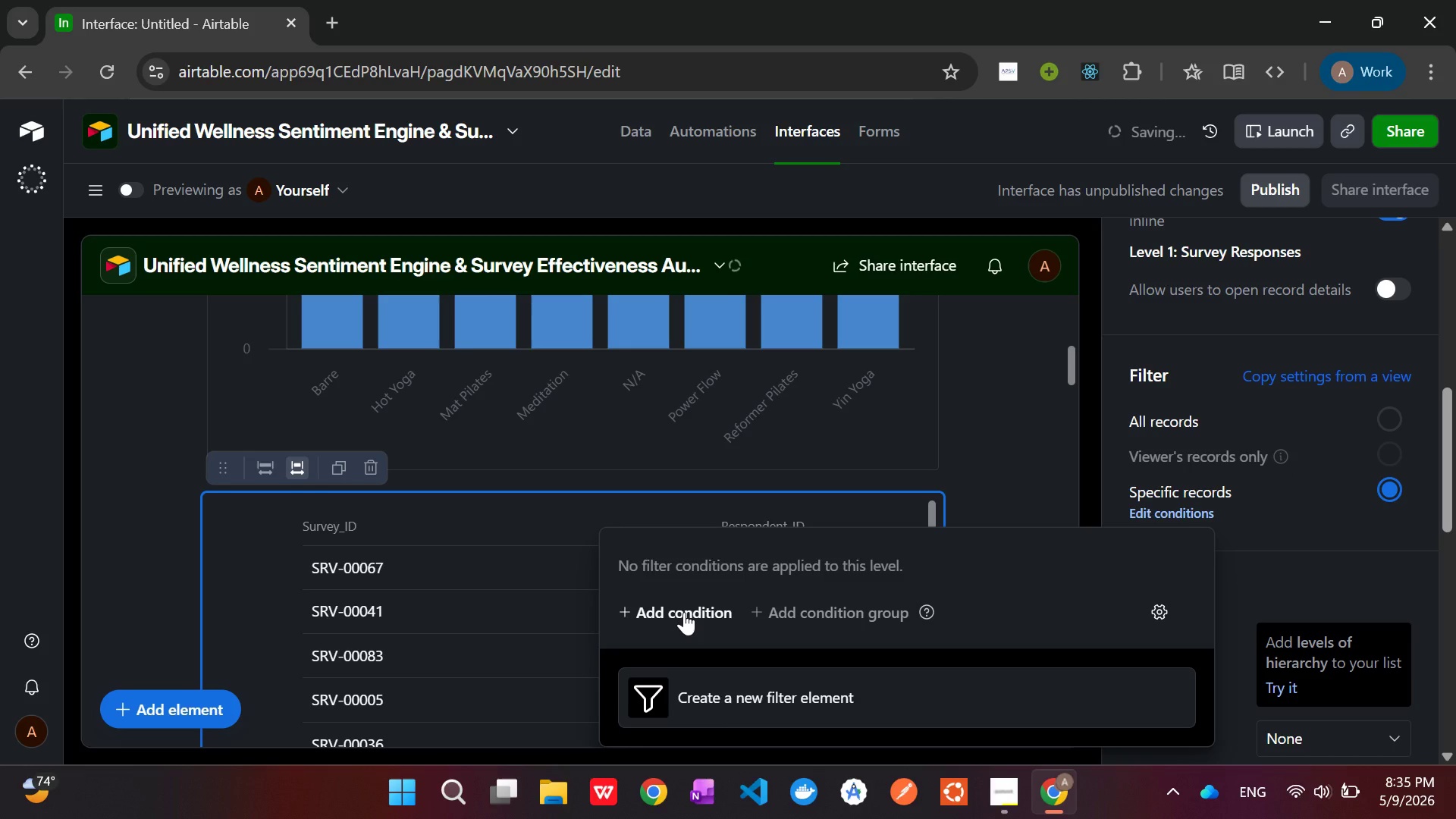 
wait(5.0)
 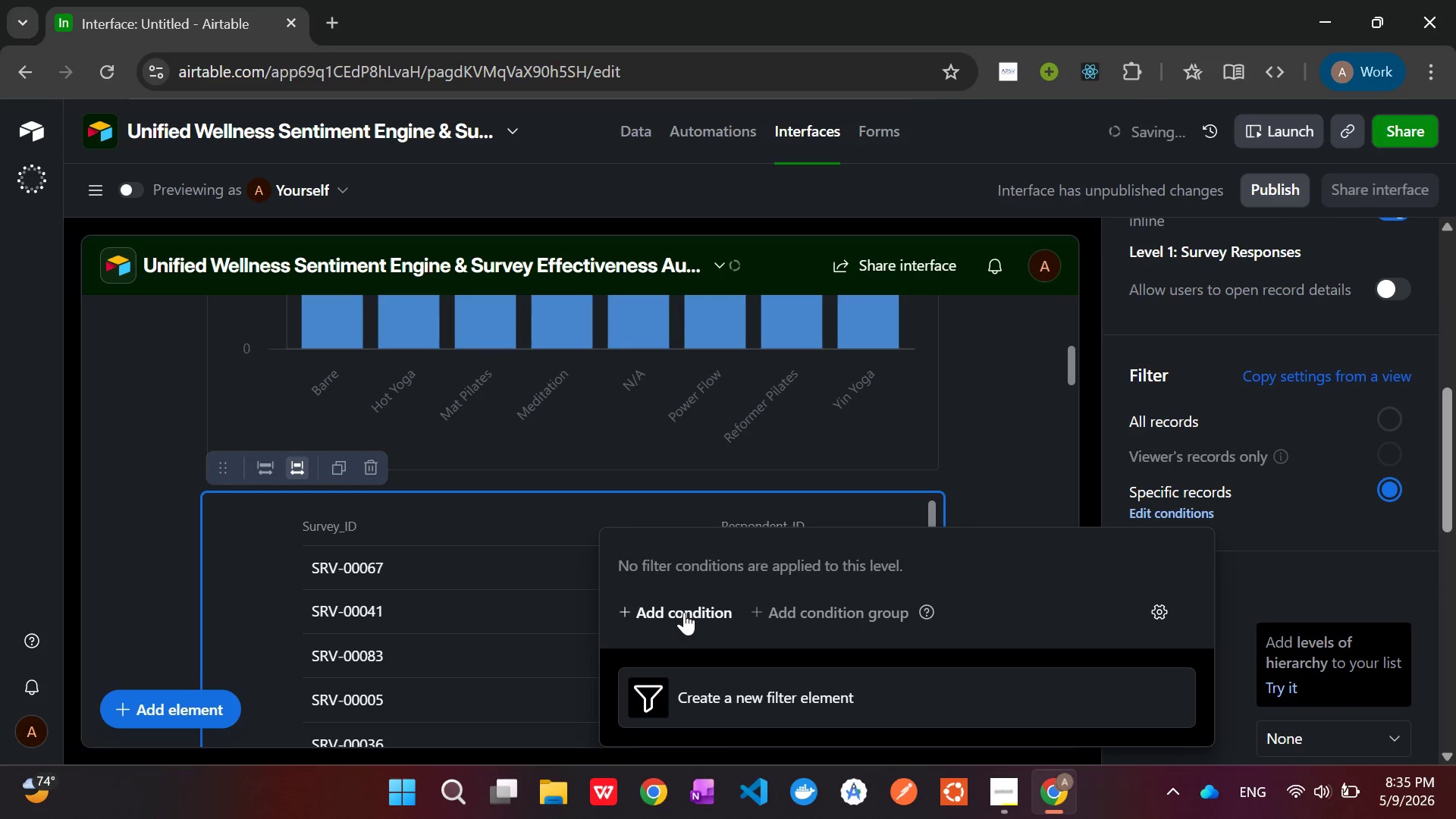 
left_click([684, 612])
 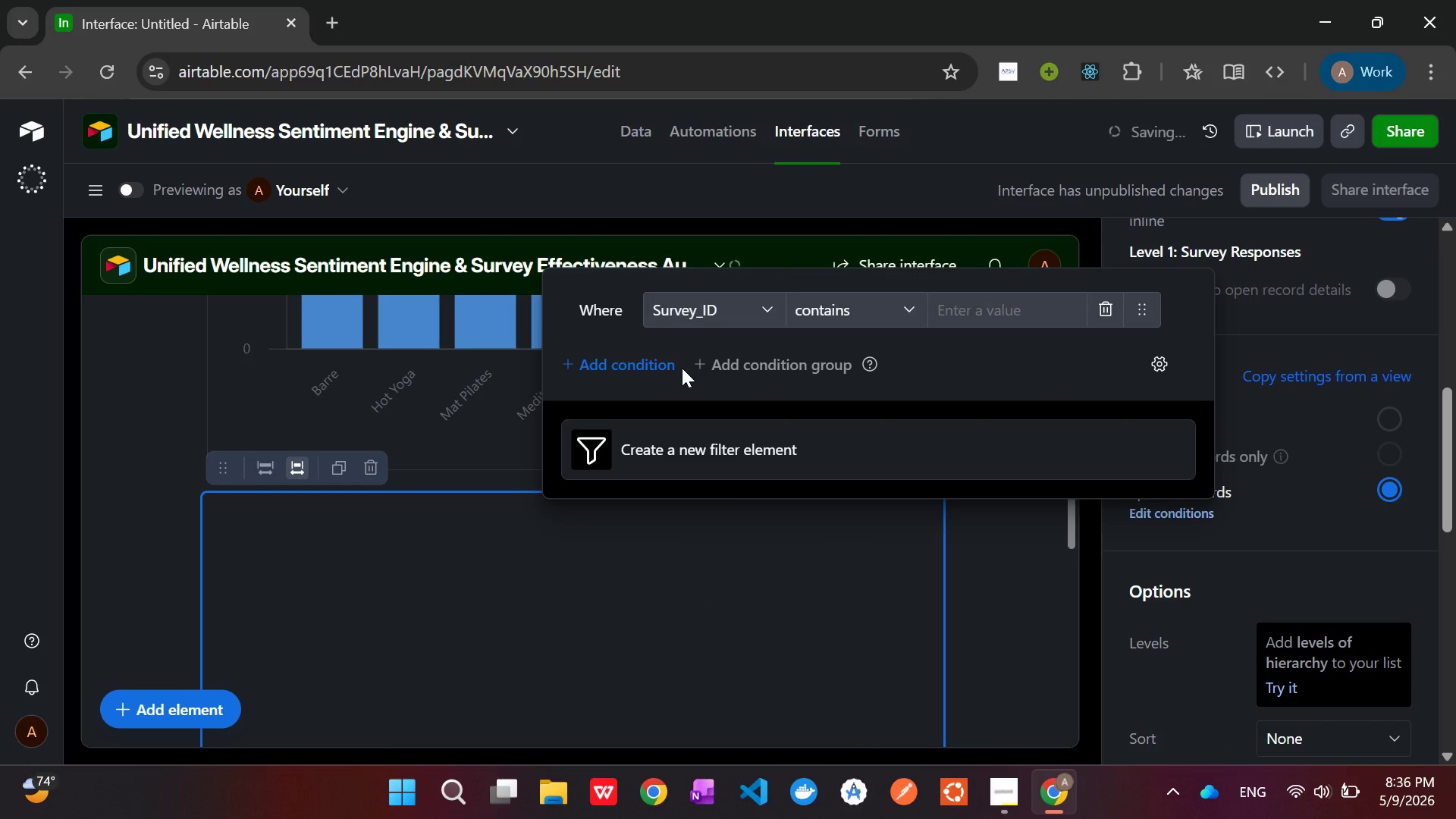 
left_click([704, 309])
 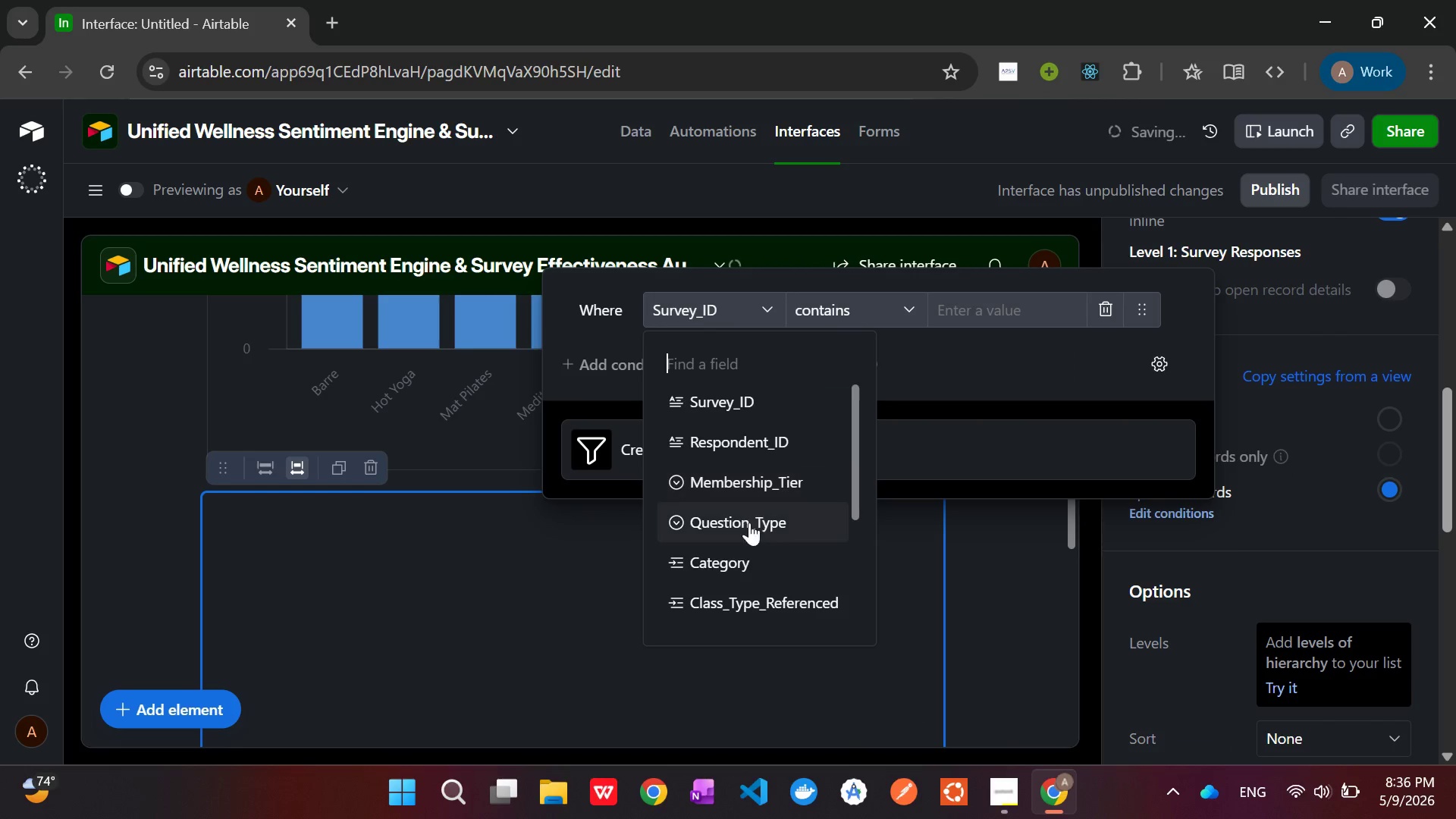 
left_click([742, 553])
 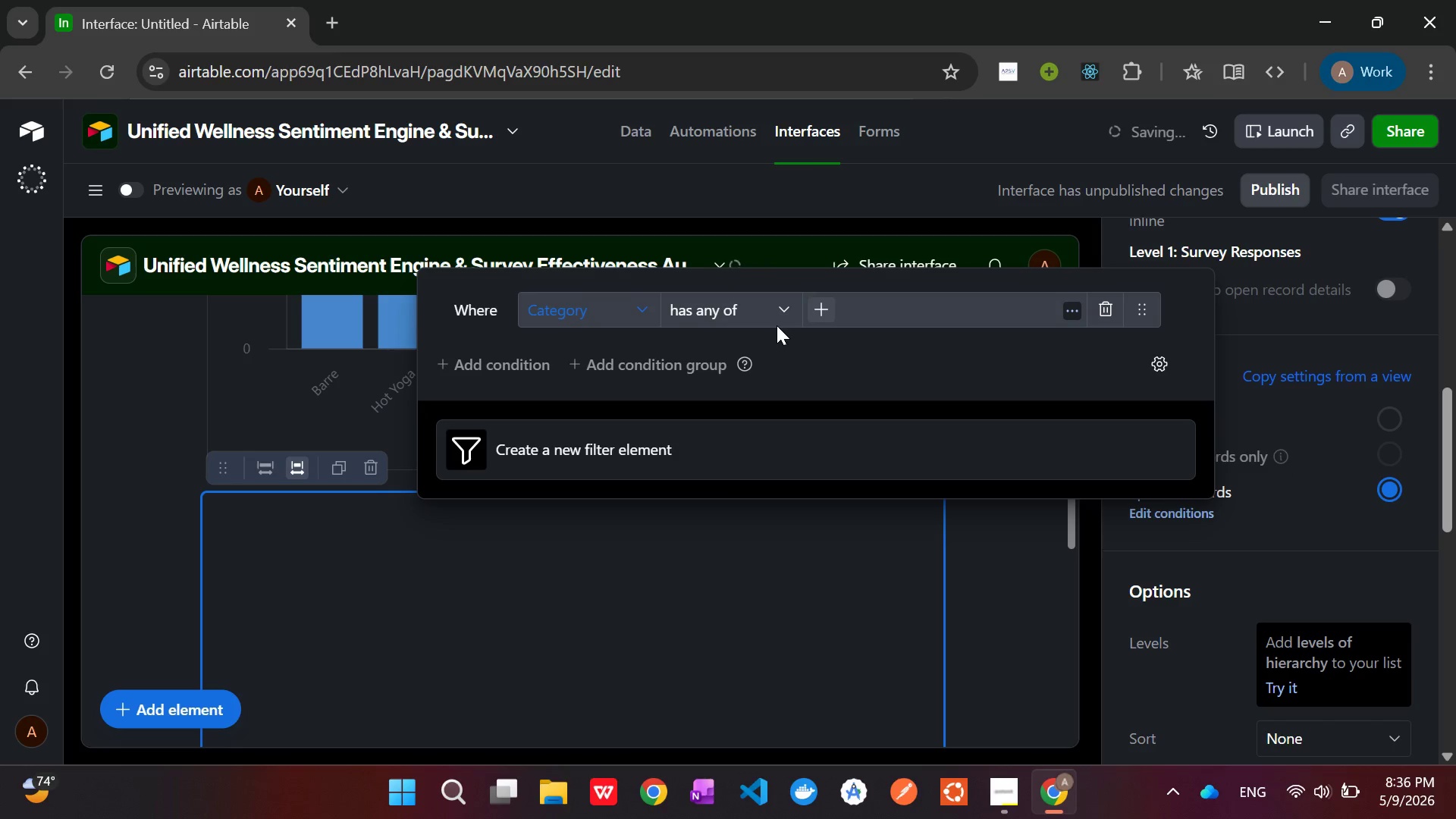 
left_click([765, 315])
 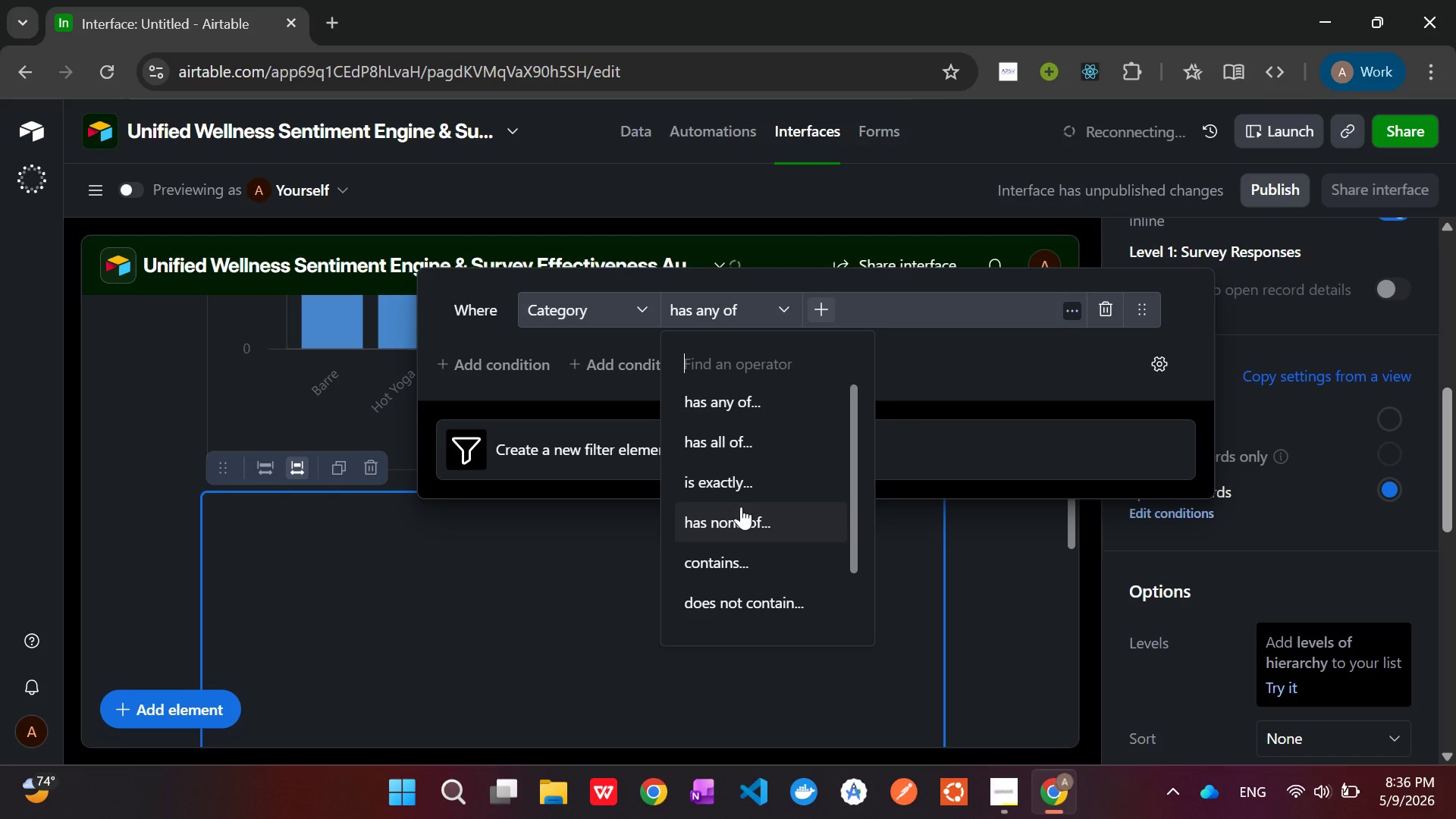 
scroll: coordinate [741, 507], scroll_direction: down, amount: 2.0
 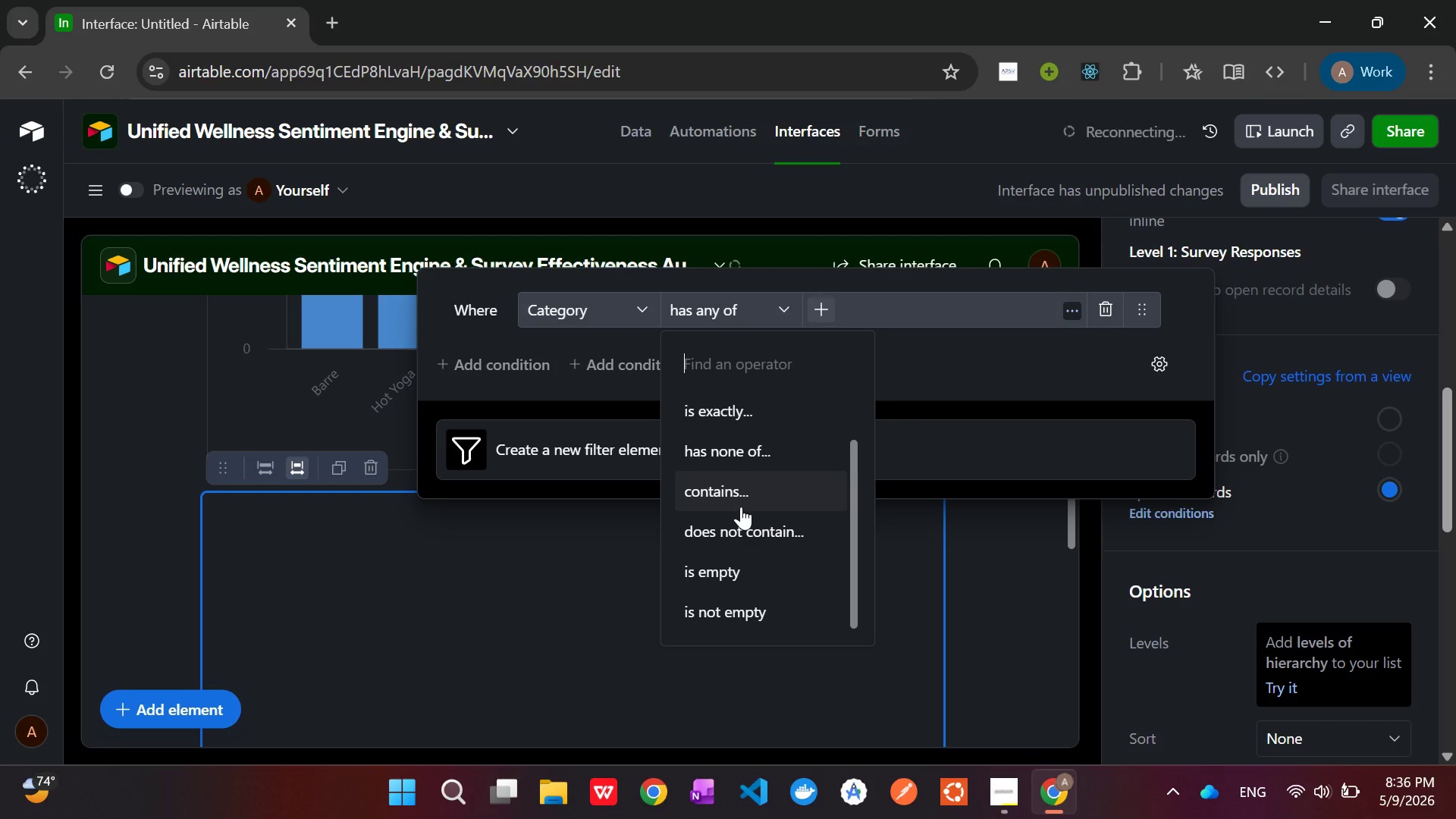 
scroll: coordinate [741, 507], scroll_direction: up, amount: 1.0
 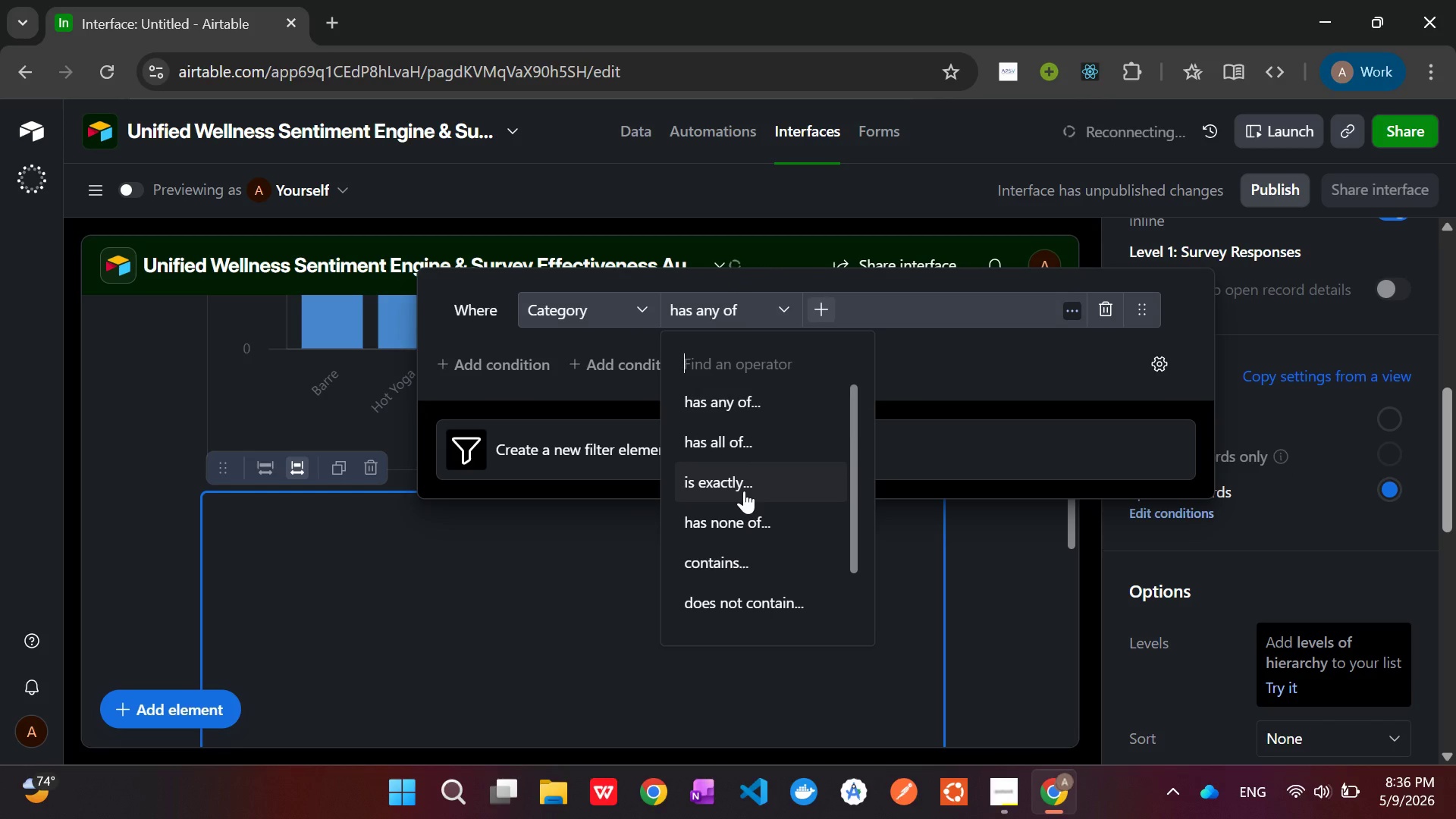 
left_click([744, 491])
 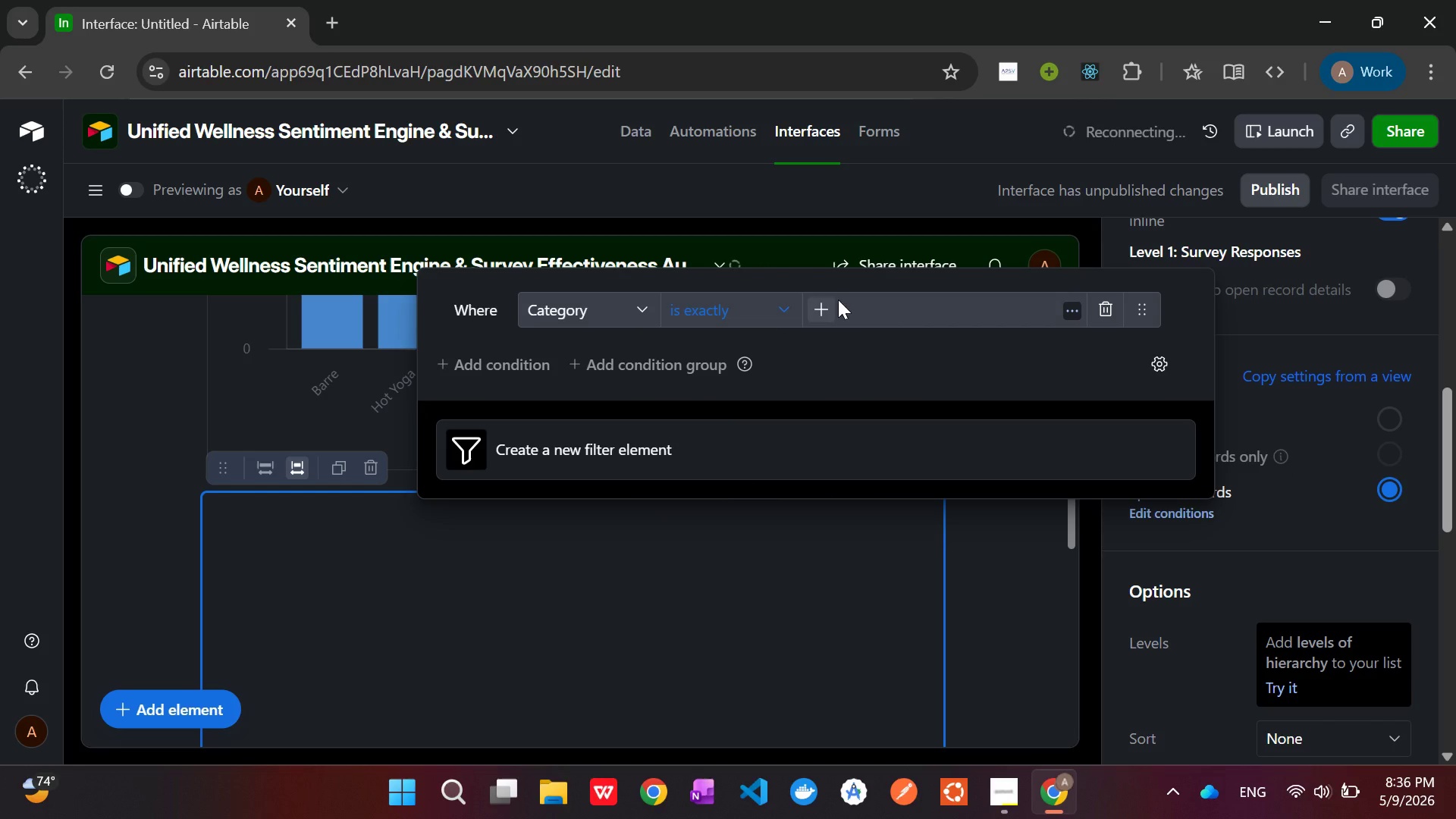 
left_click([822, 309])
 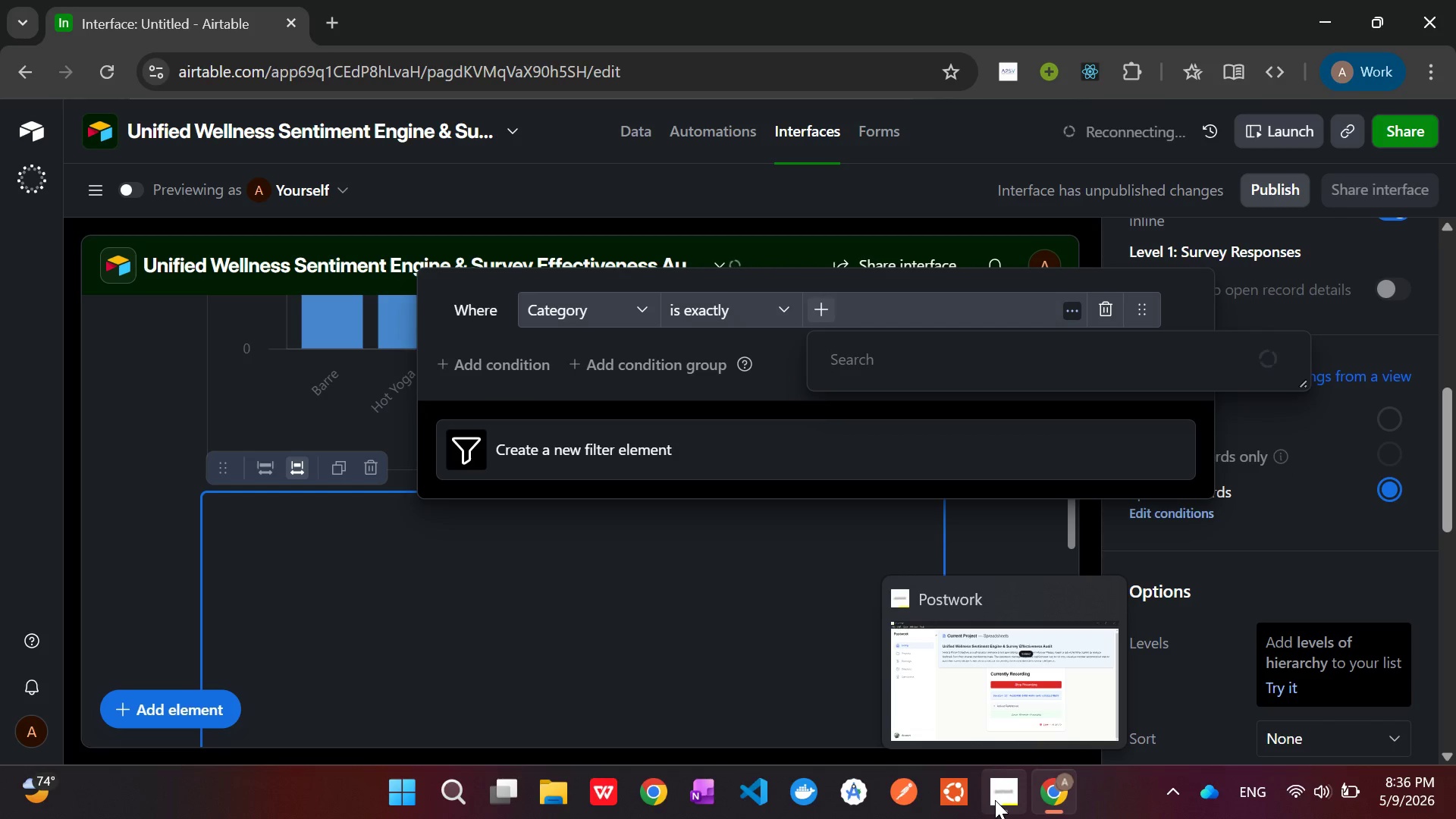 
wait(32.31)
 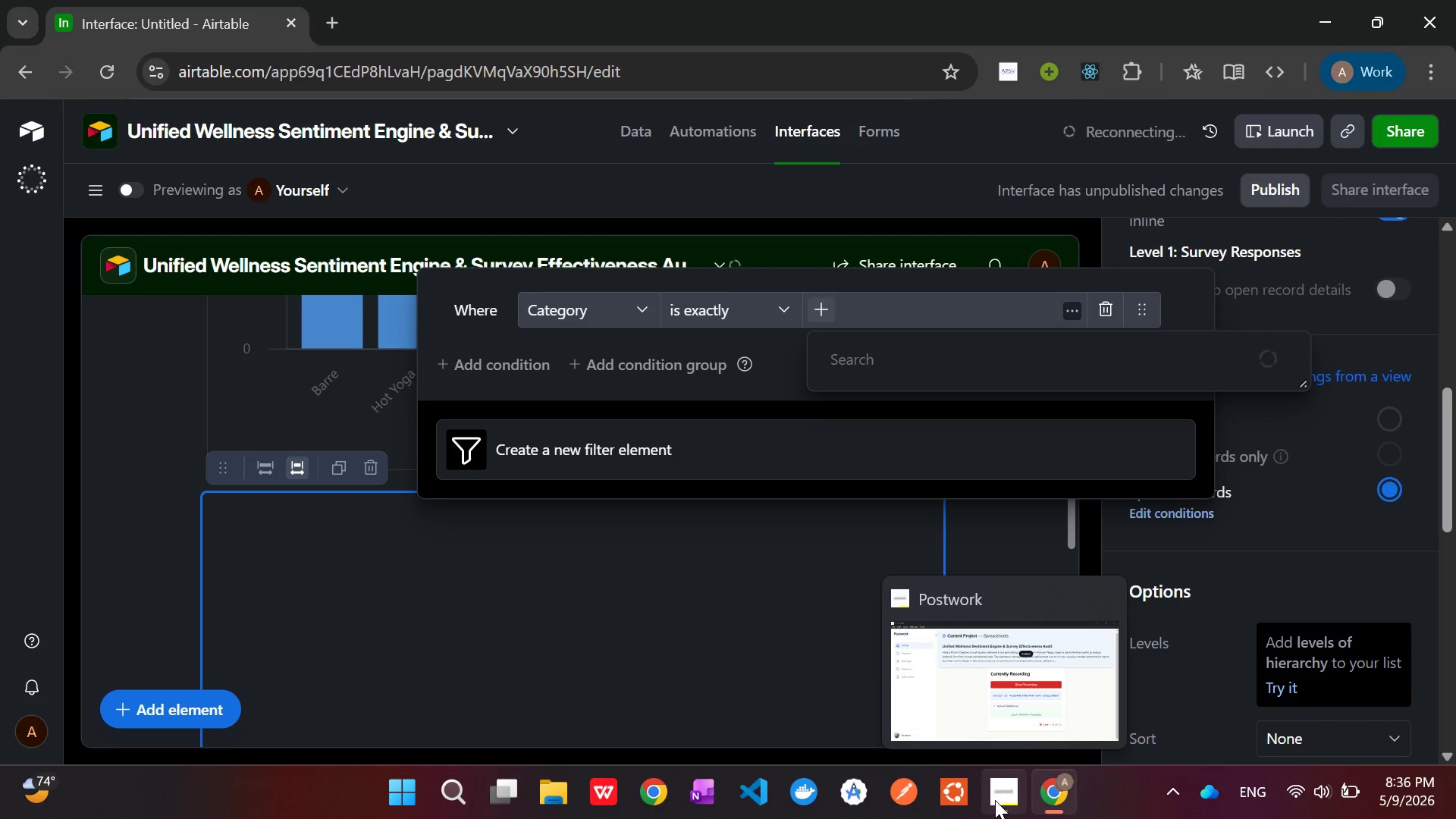 
left_click([1067, 304])
 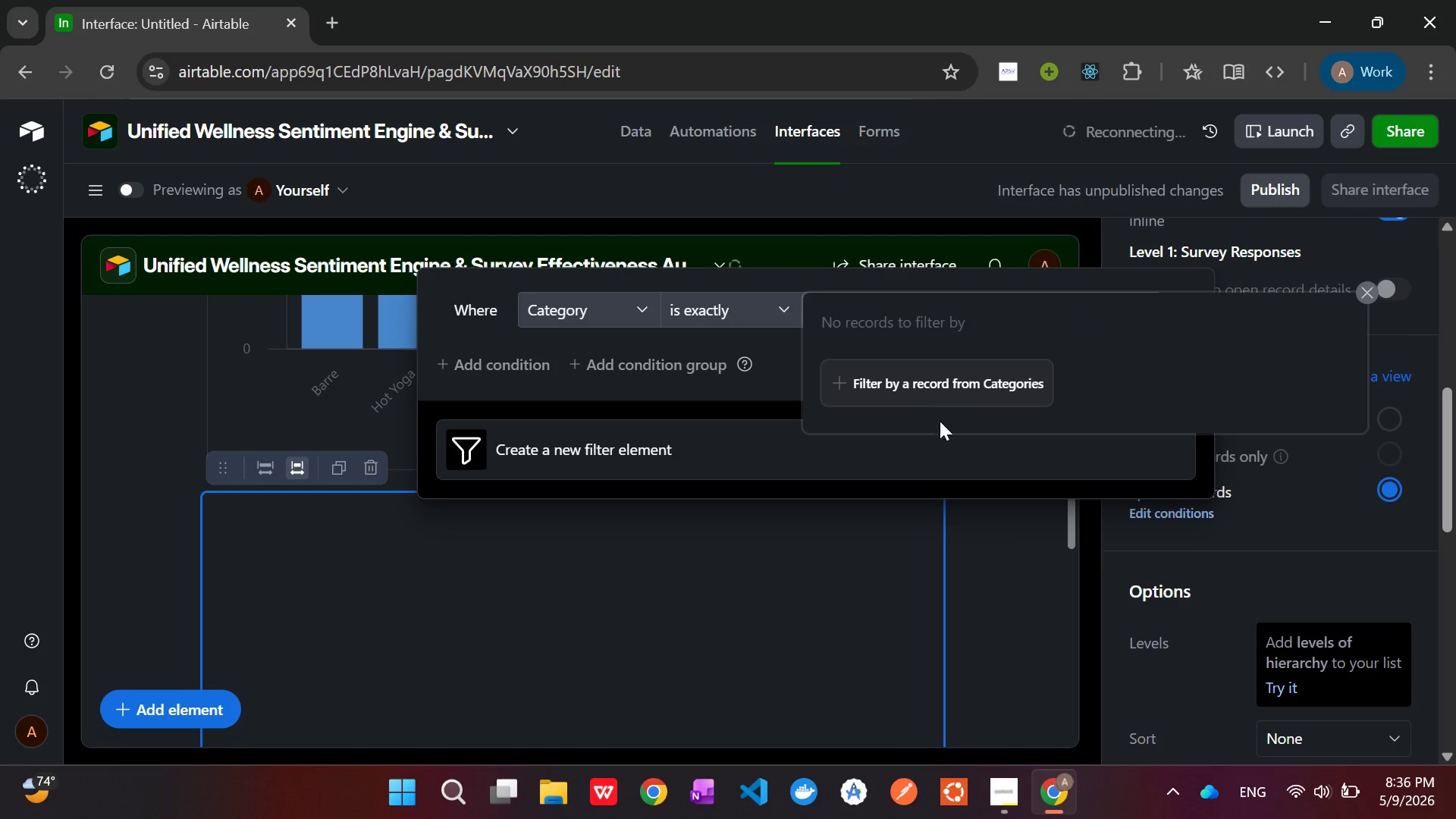 
left_click([946, 380])
 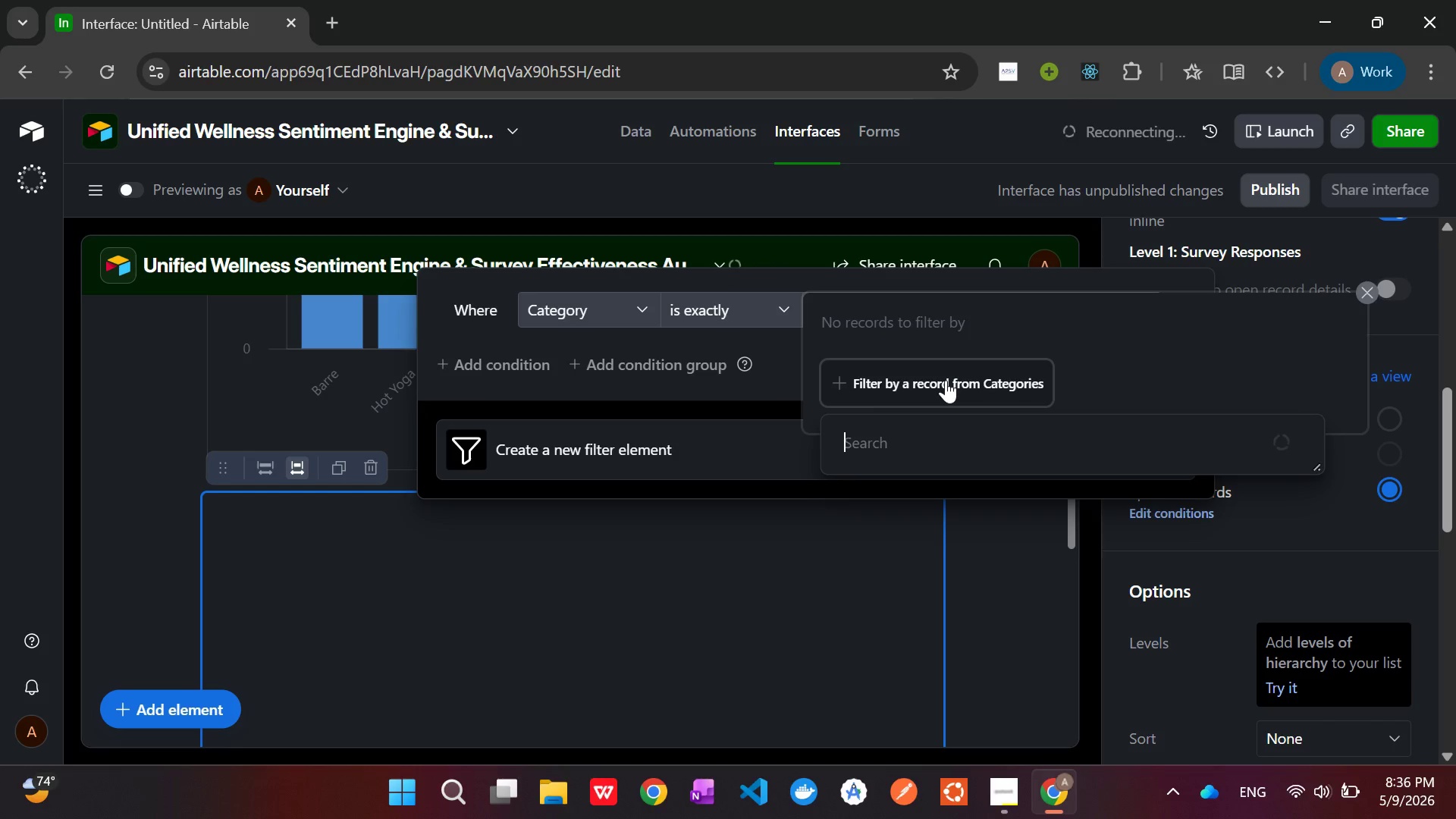 
wait(15.03)
 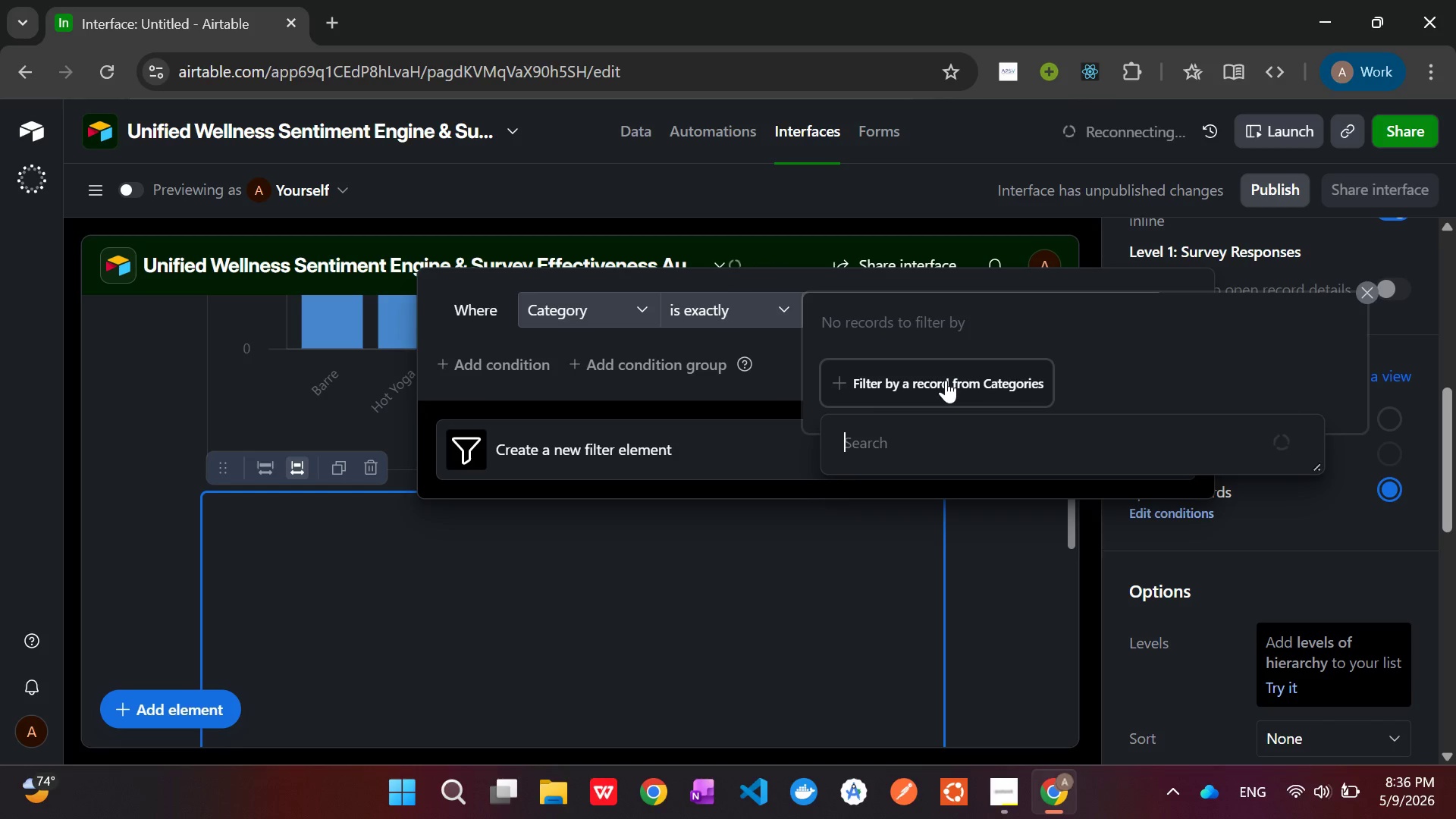 
left_click([1367, 296])
 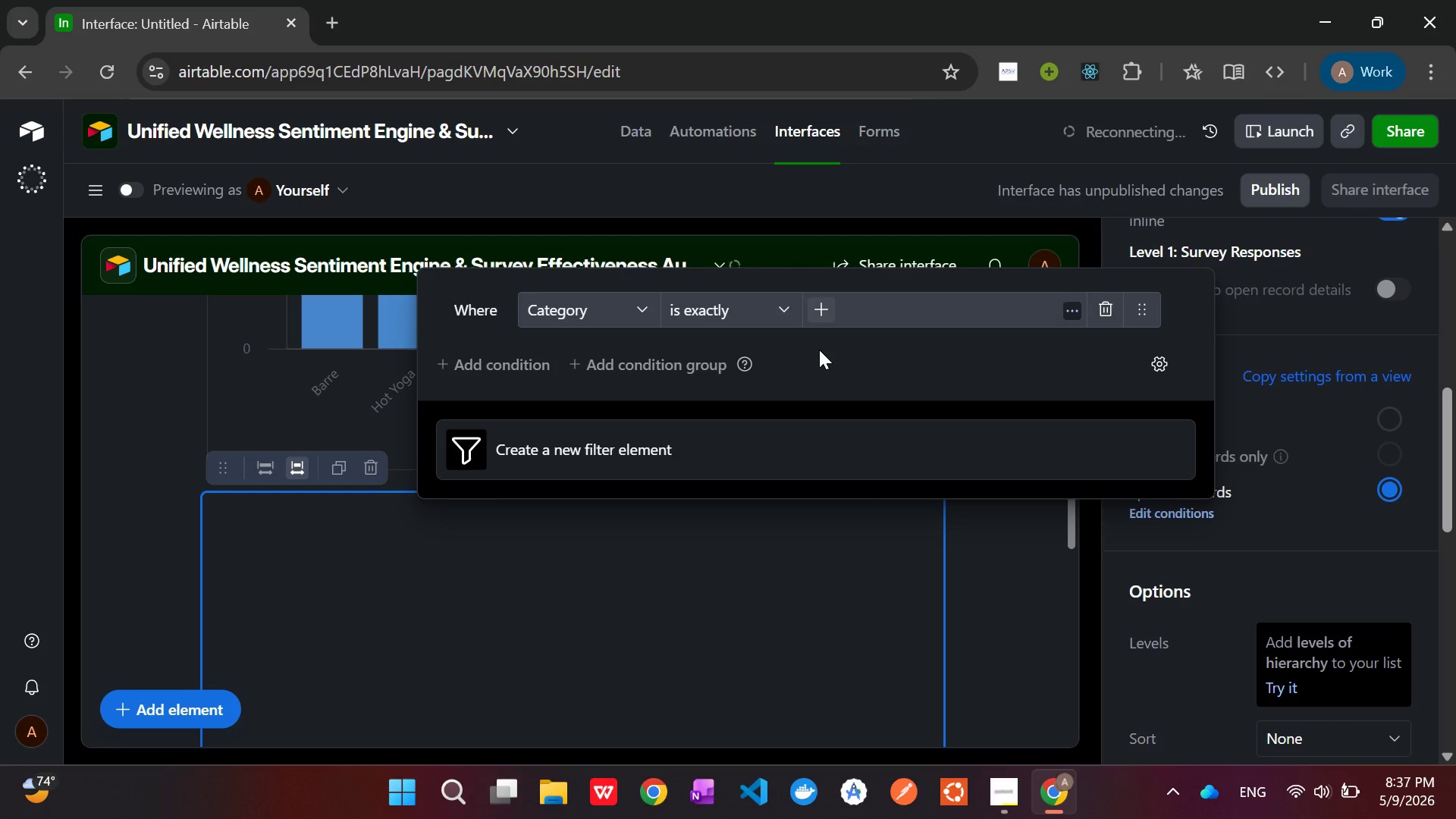 
wait(9.8)
 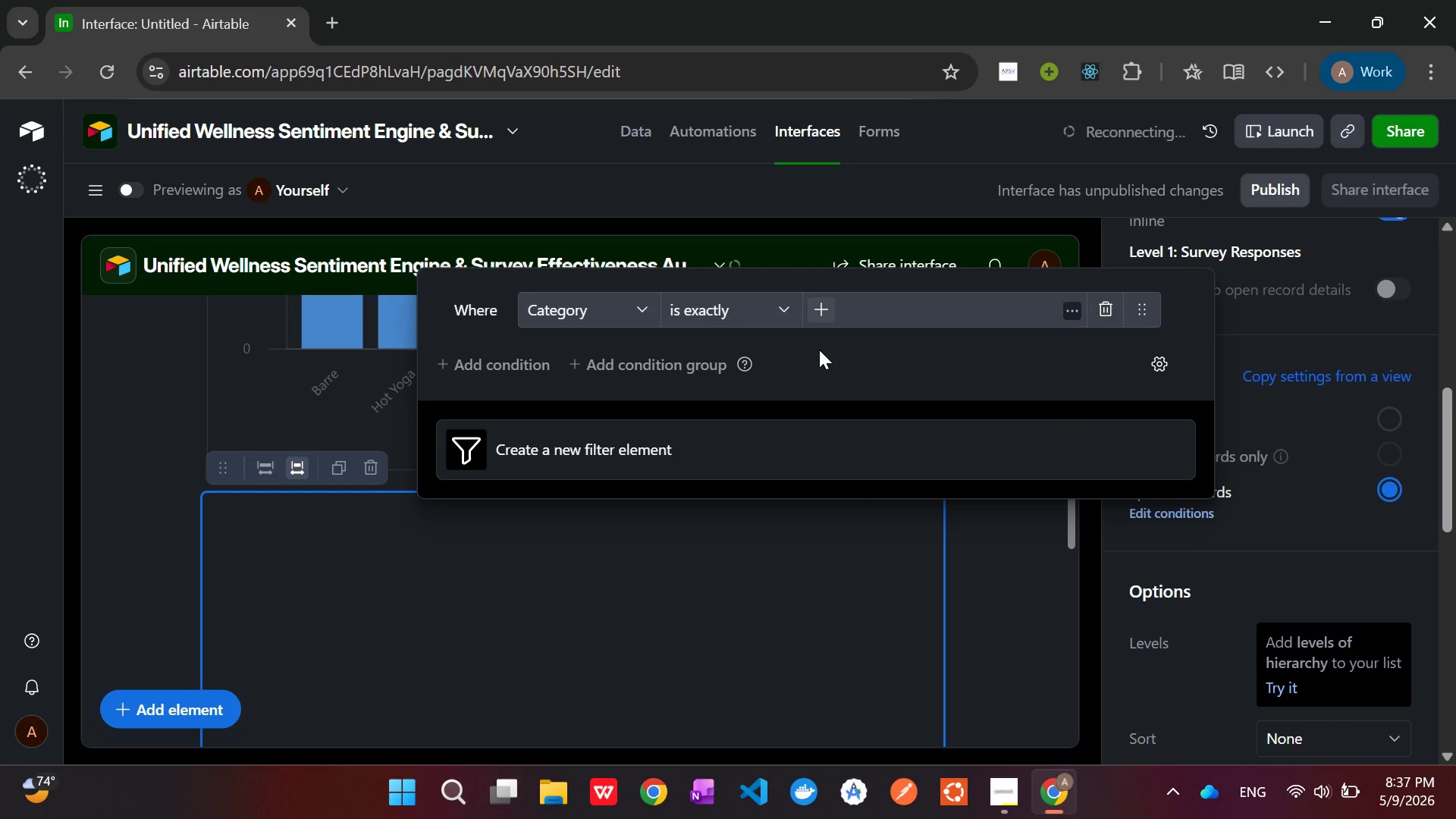 
left_click([1022, 785])